 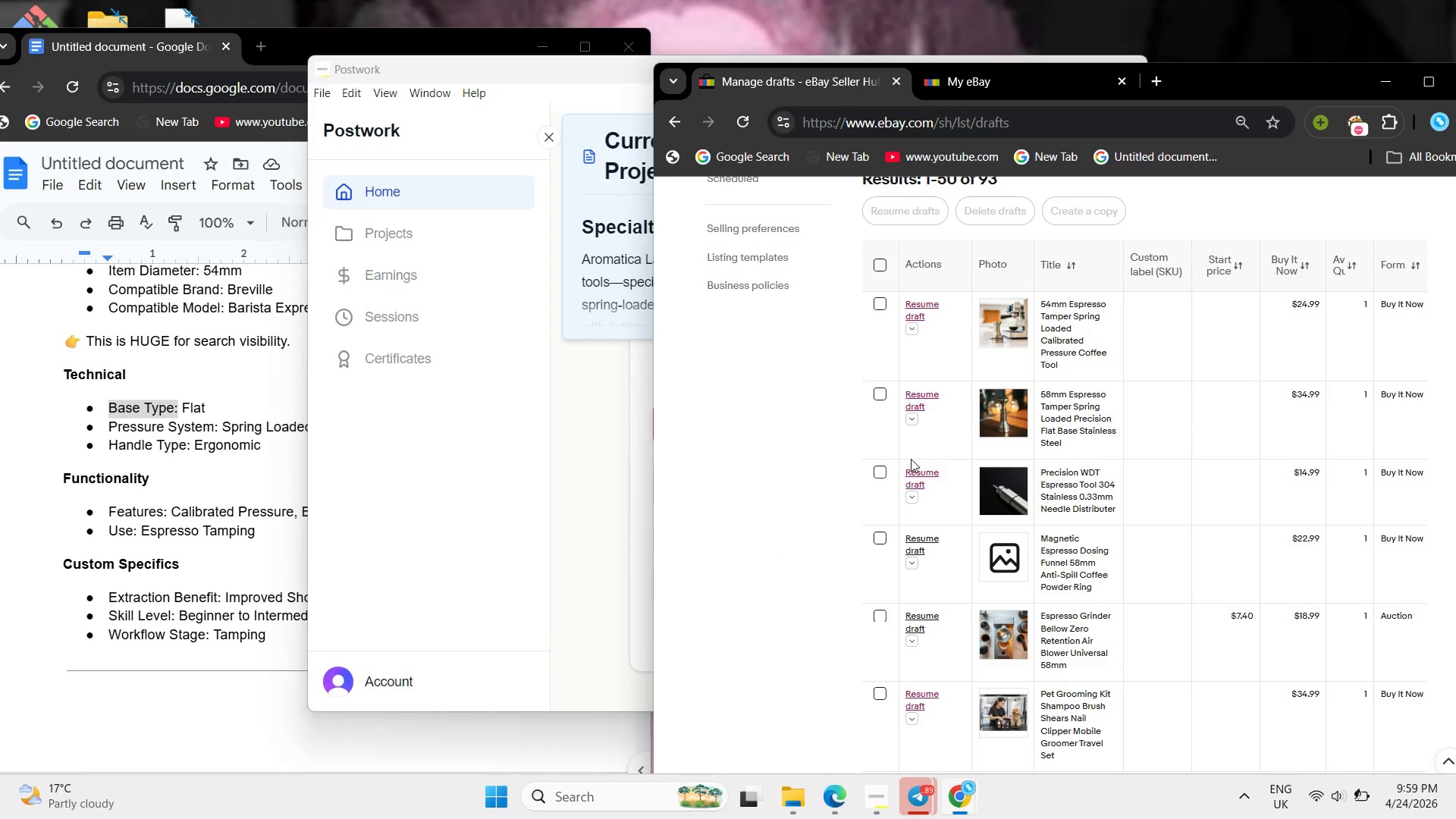 
left_click([87, 359])
 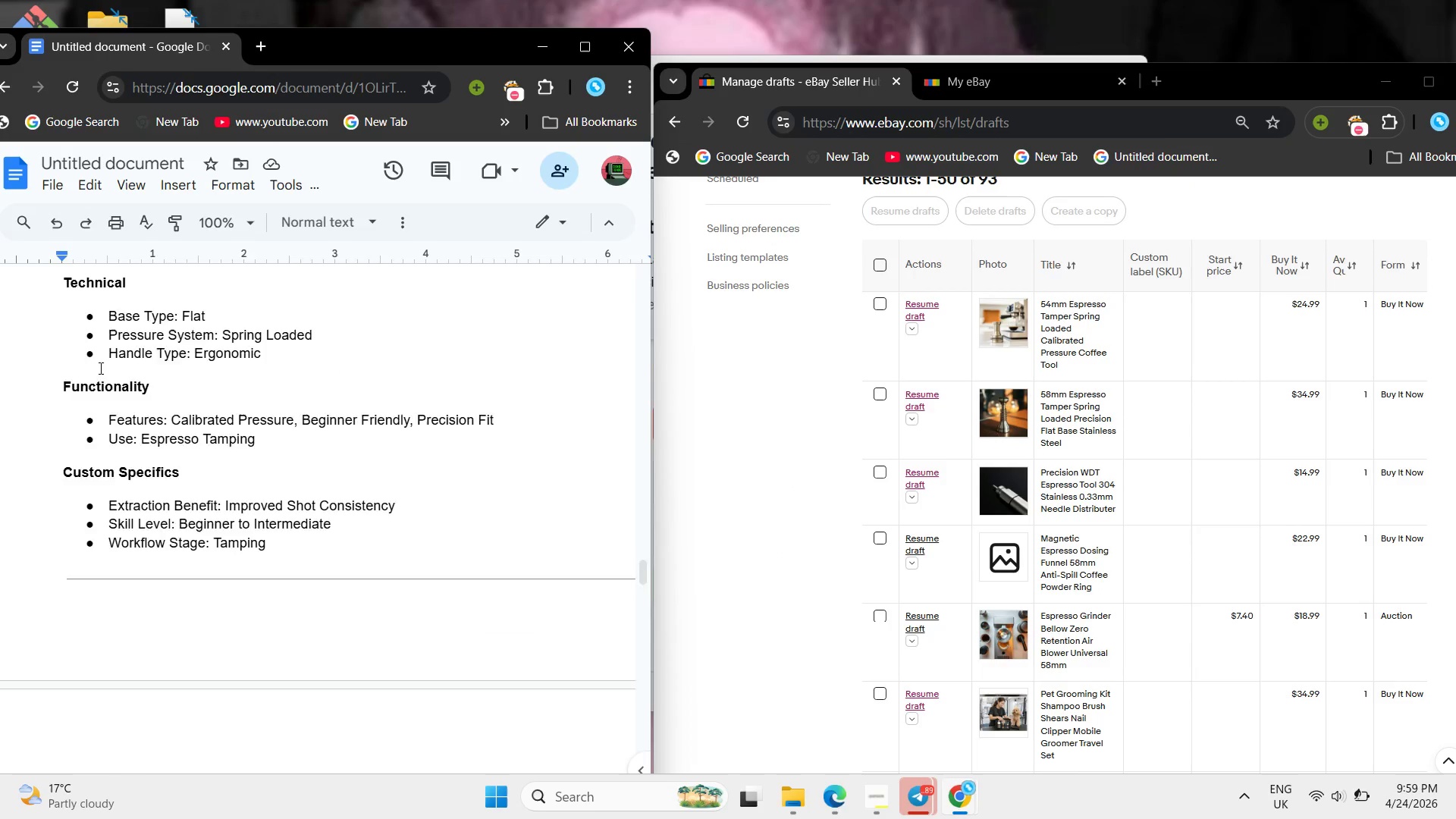 
scroll: coordinate [99, 368], scroll_direction: down, amount: 4.0
 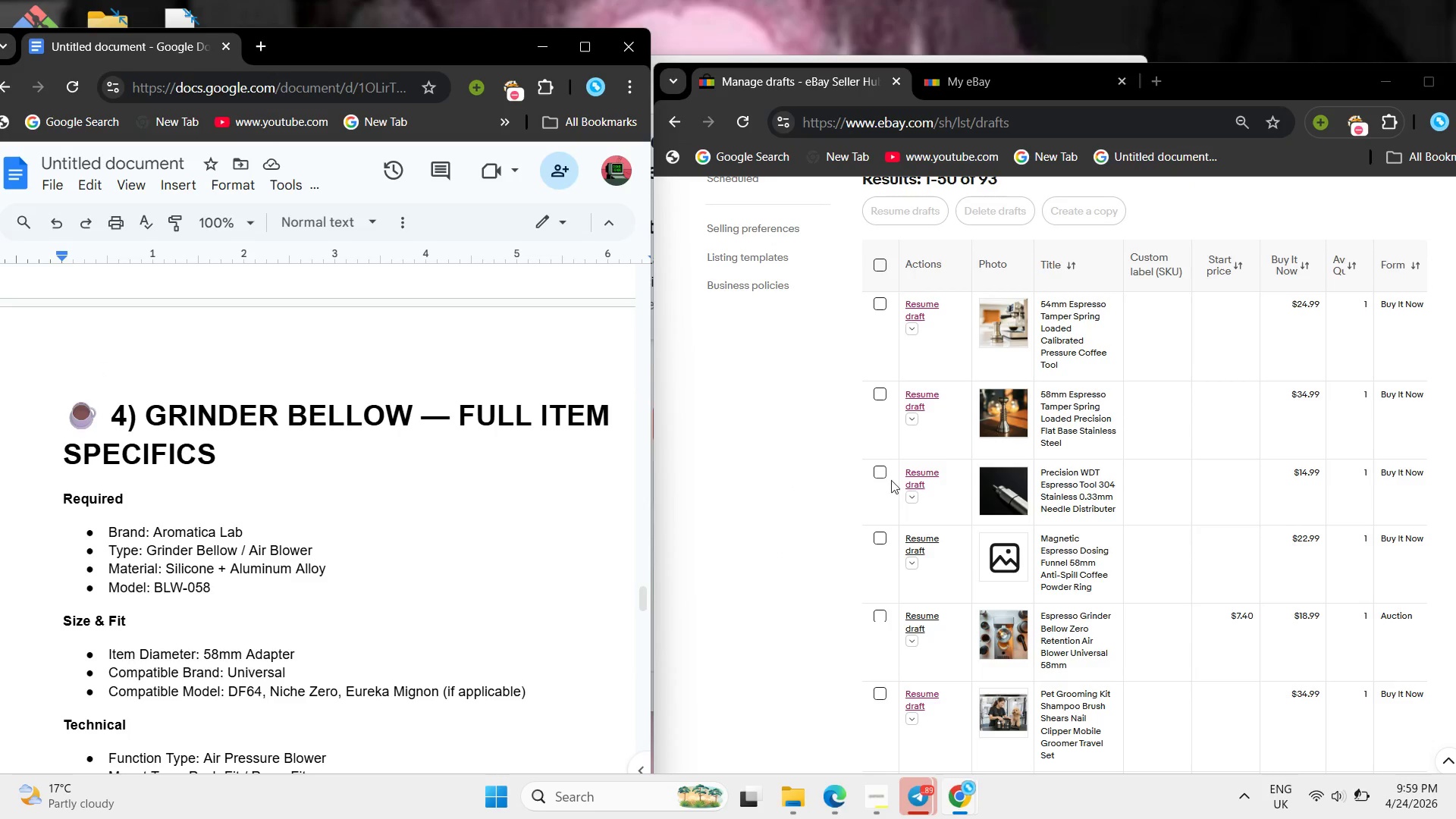 
scroll: coordinate [987, 460], scroll_direction: up, amount: 1.0
 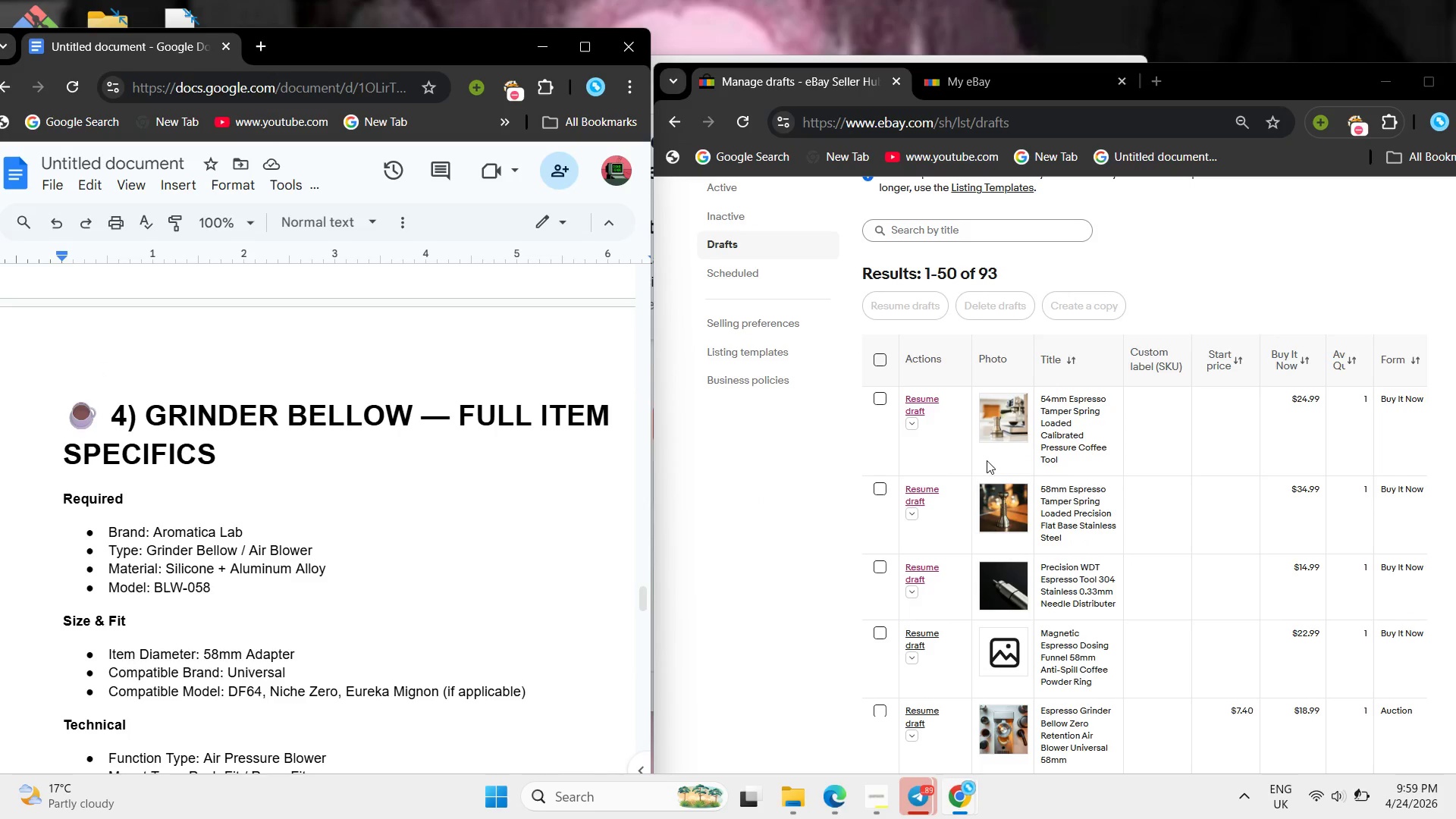 
scroll: coordinate [987, 460], scroll_direction: down, amount: 1.0
 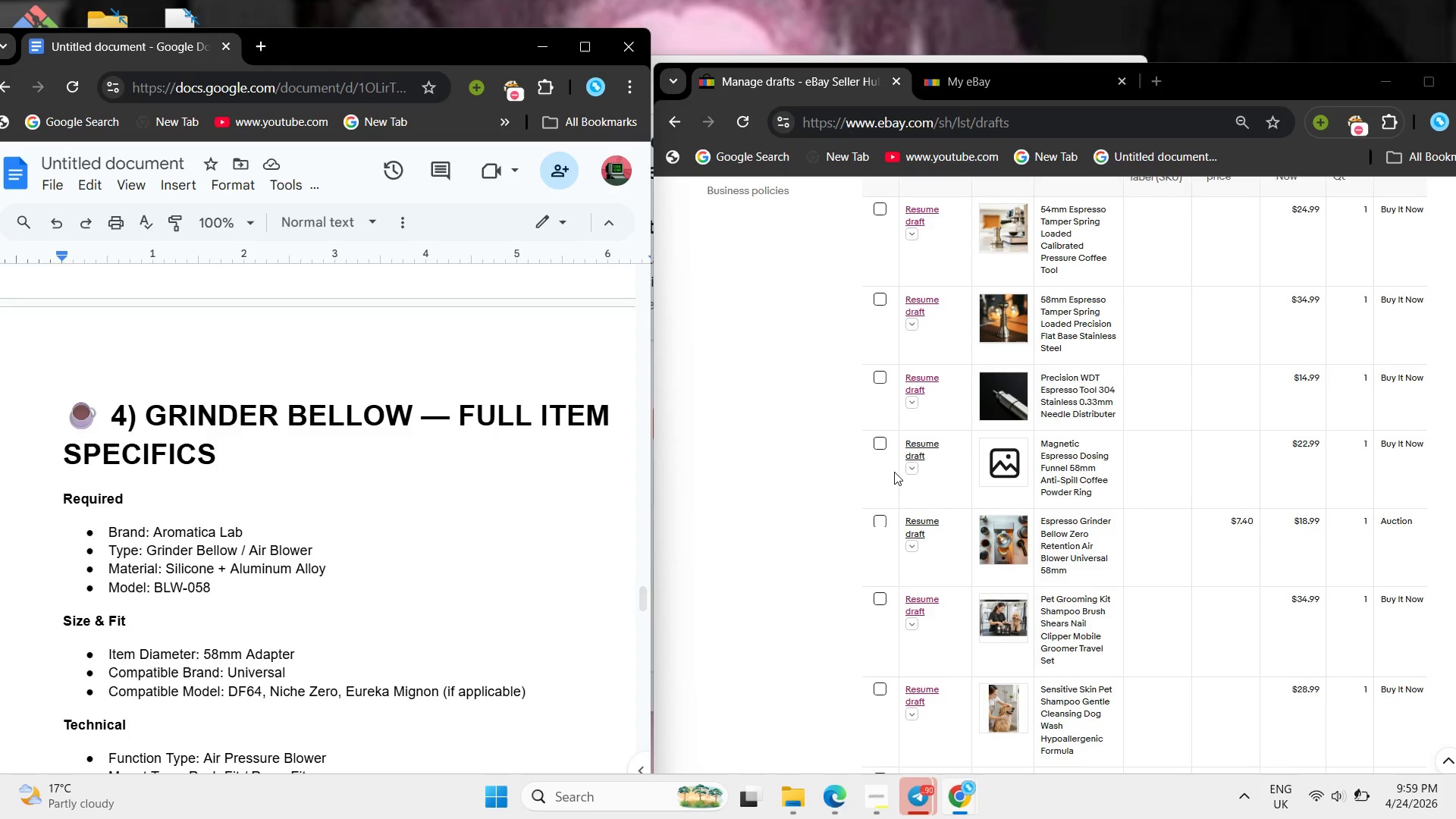 
left_click([455, 474])
 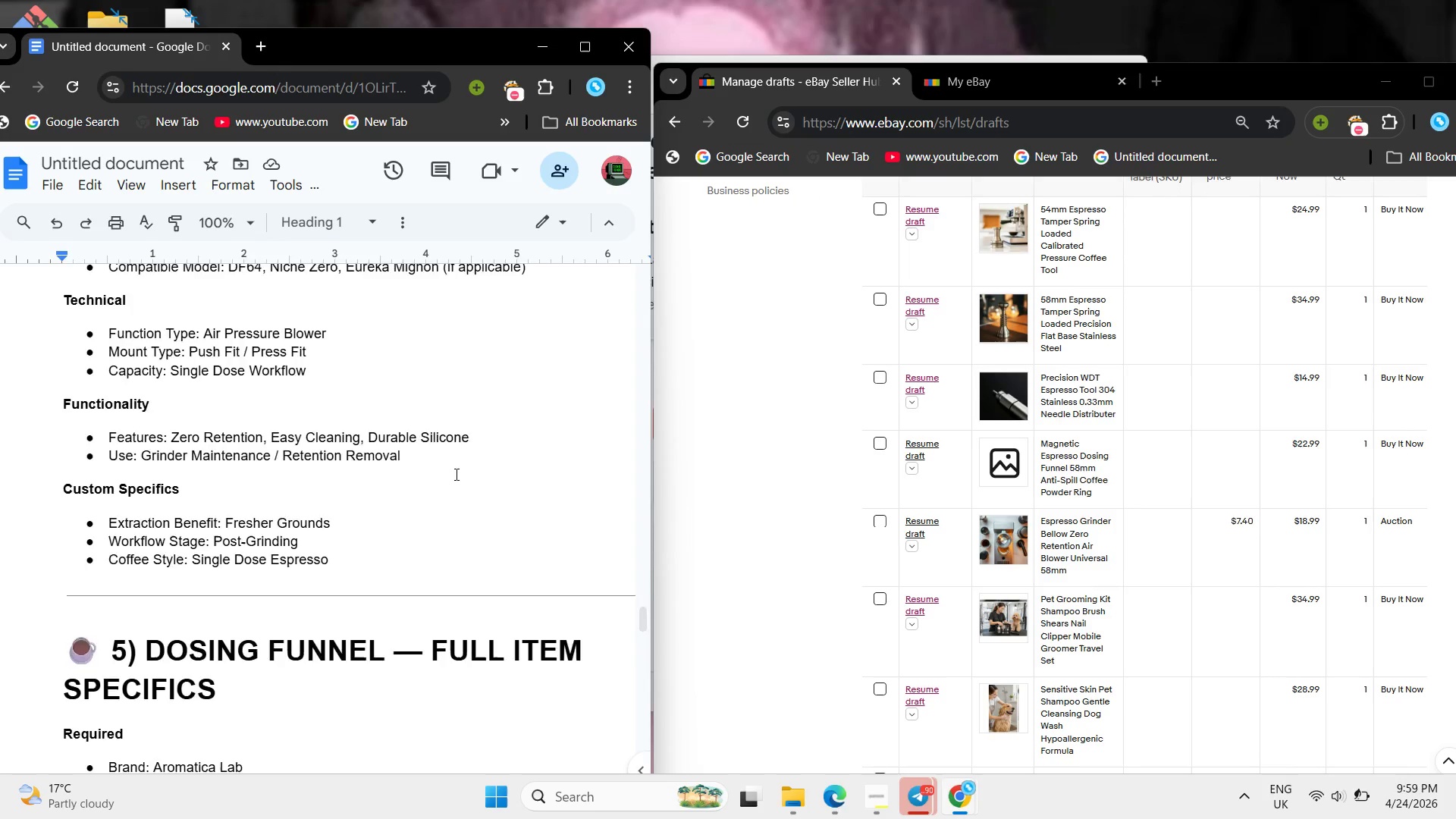 
scroll: coordinate [455, 474], scroll_direction: down, amount: 11.0
 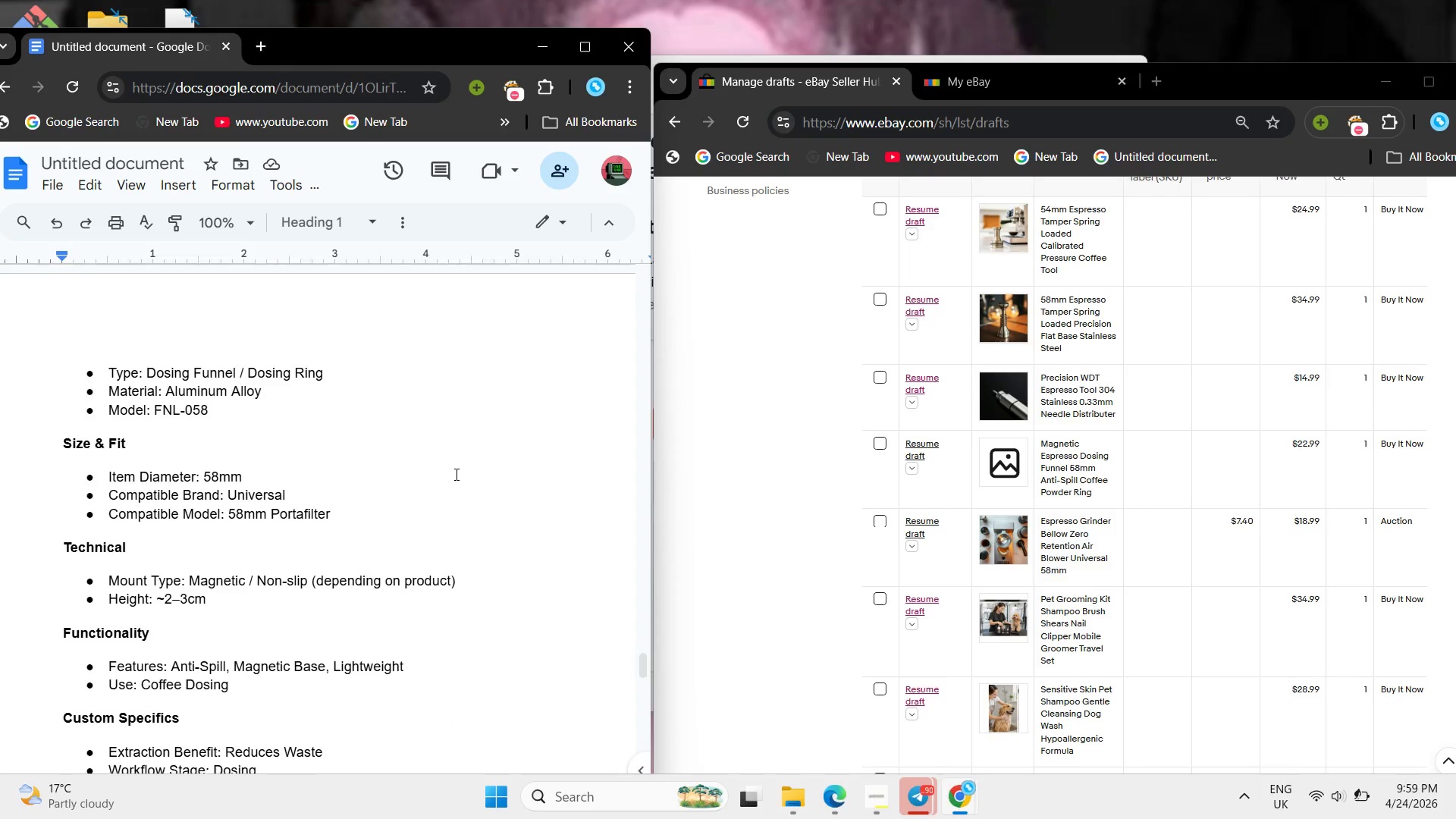 
scroll: coordinate [456, 466], scroll_direction: up, amount: 46.0
 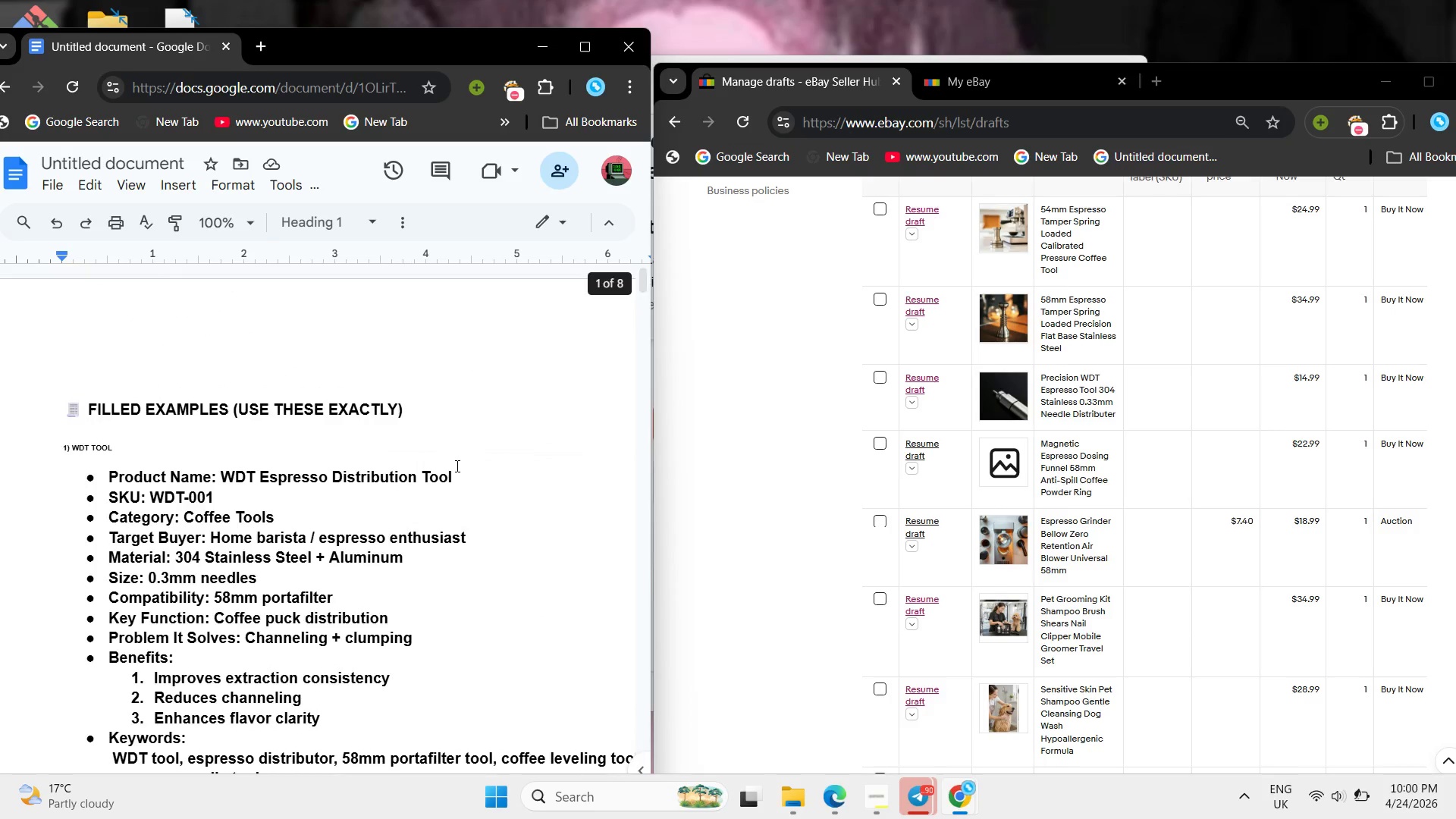 
scroll: coordinate [455, 466], scroll_direction: down, amount: 24.0
 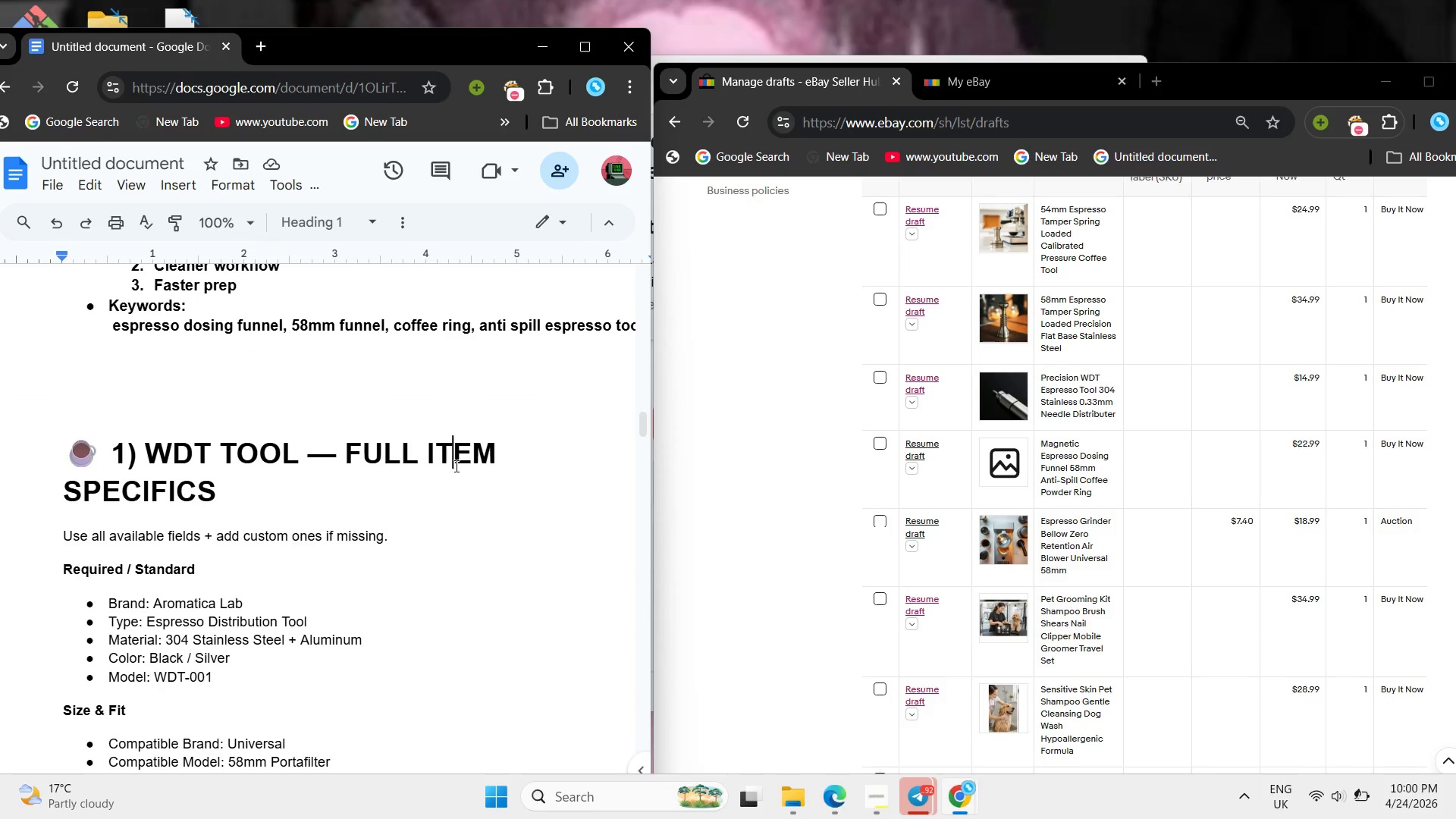 
left_click([455, 466])
 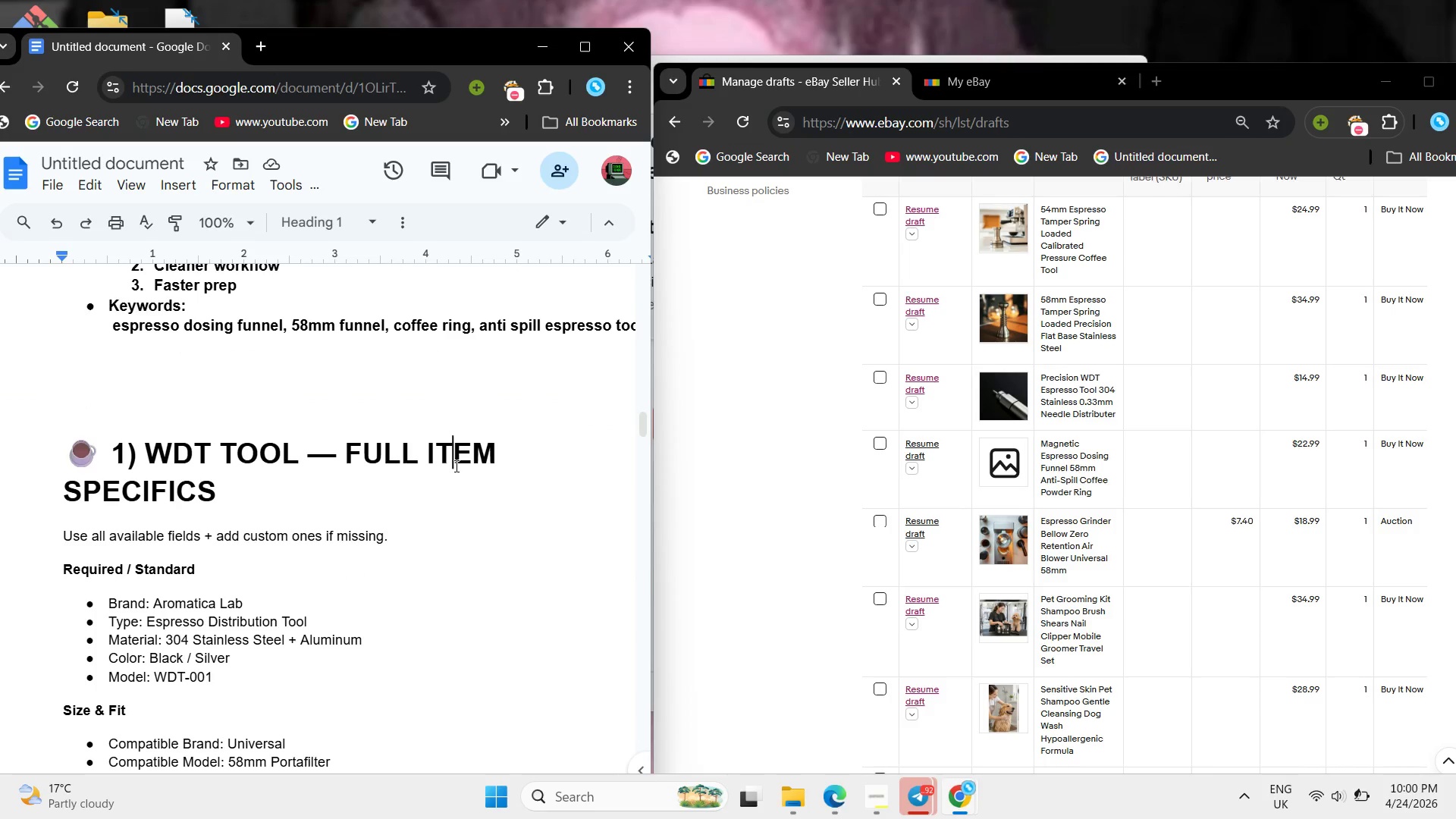 
scroll: coordinate [454, 464], scroll_direction: down, amount: 11.0
 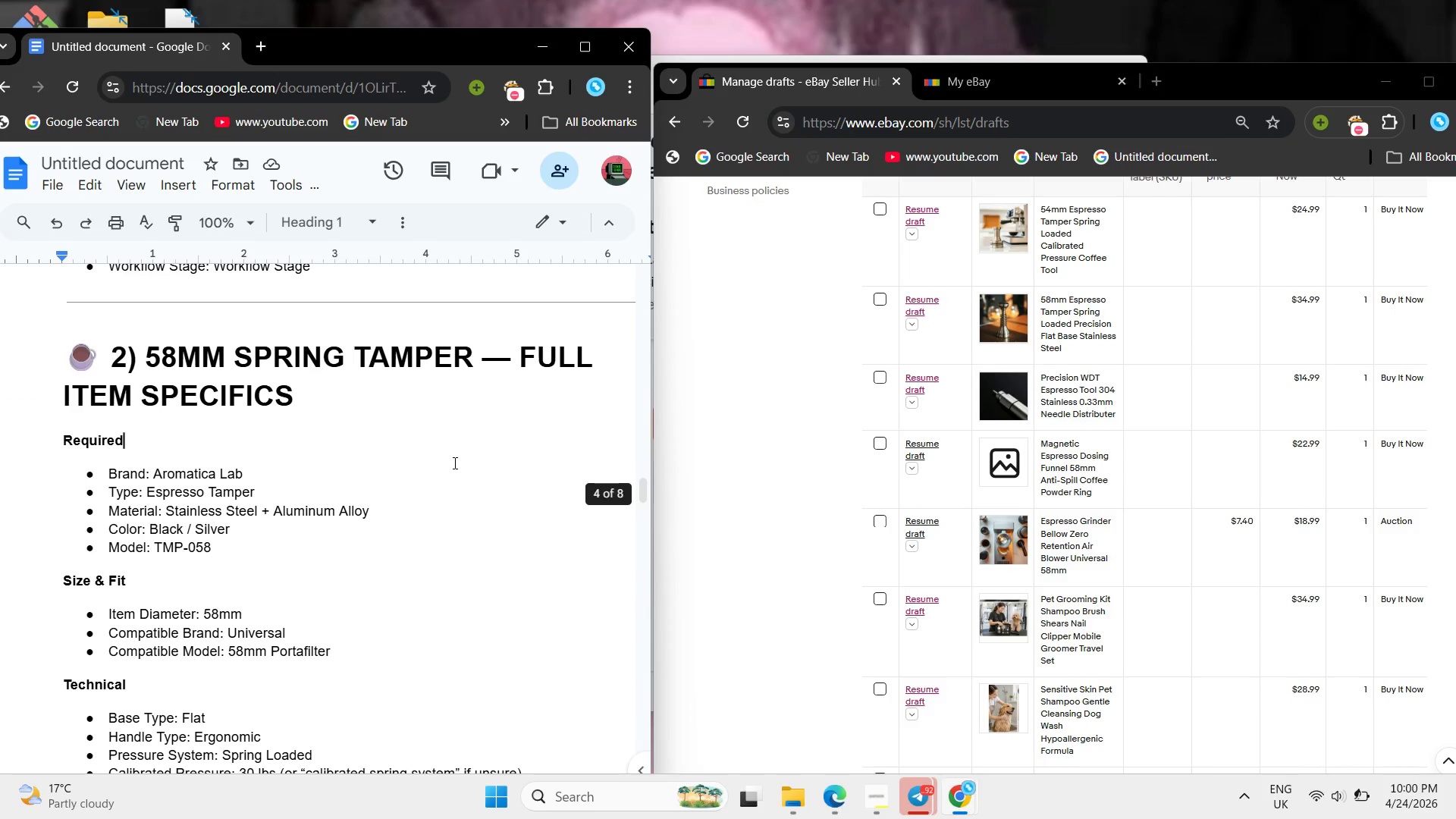 
left_click([453, 463])
 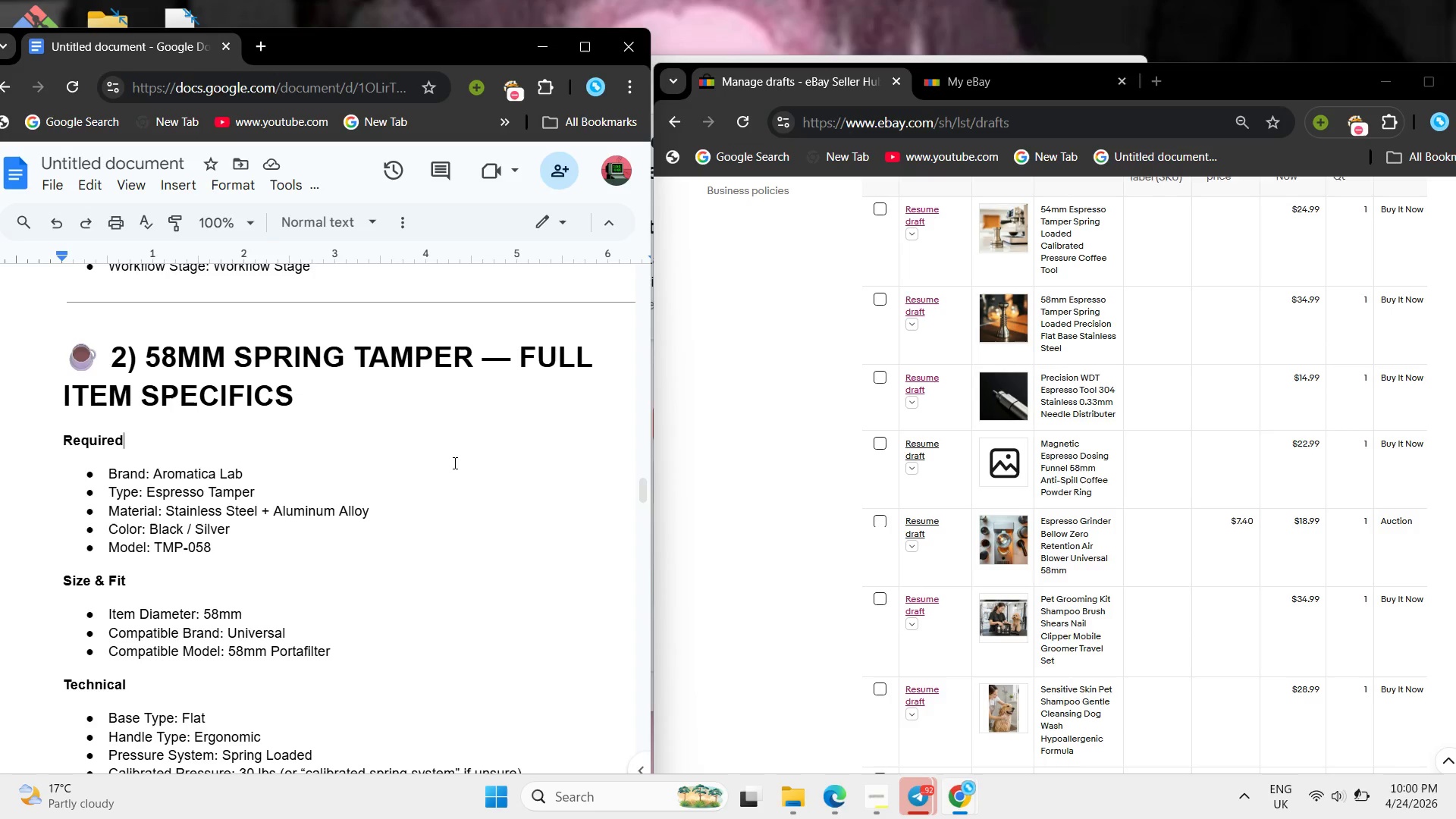 
left_click([453, 463])
 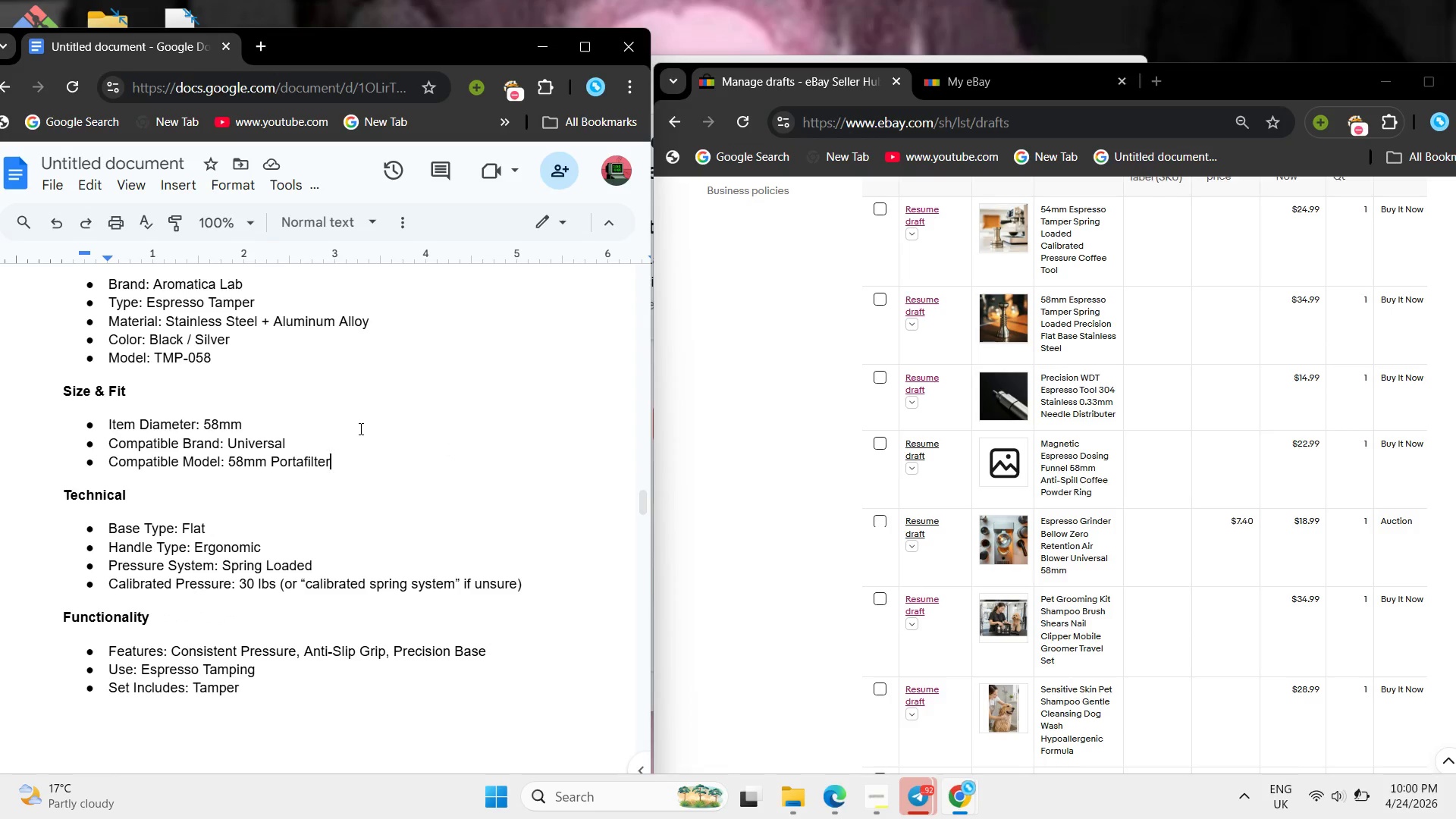 
scroll: coordinate [358, 433], scroll_direction: down, amount: 8.0
 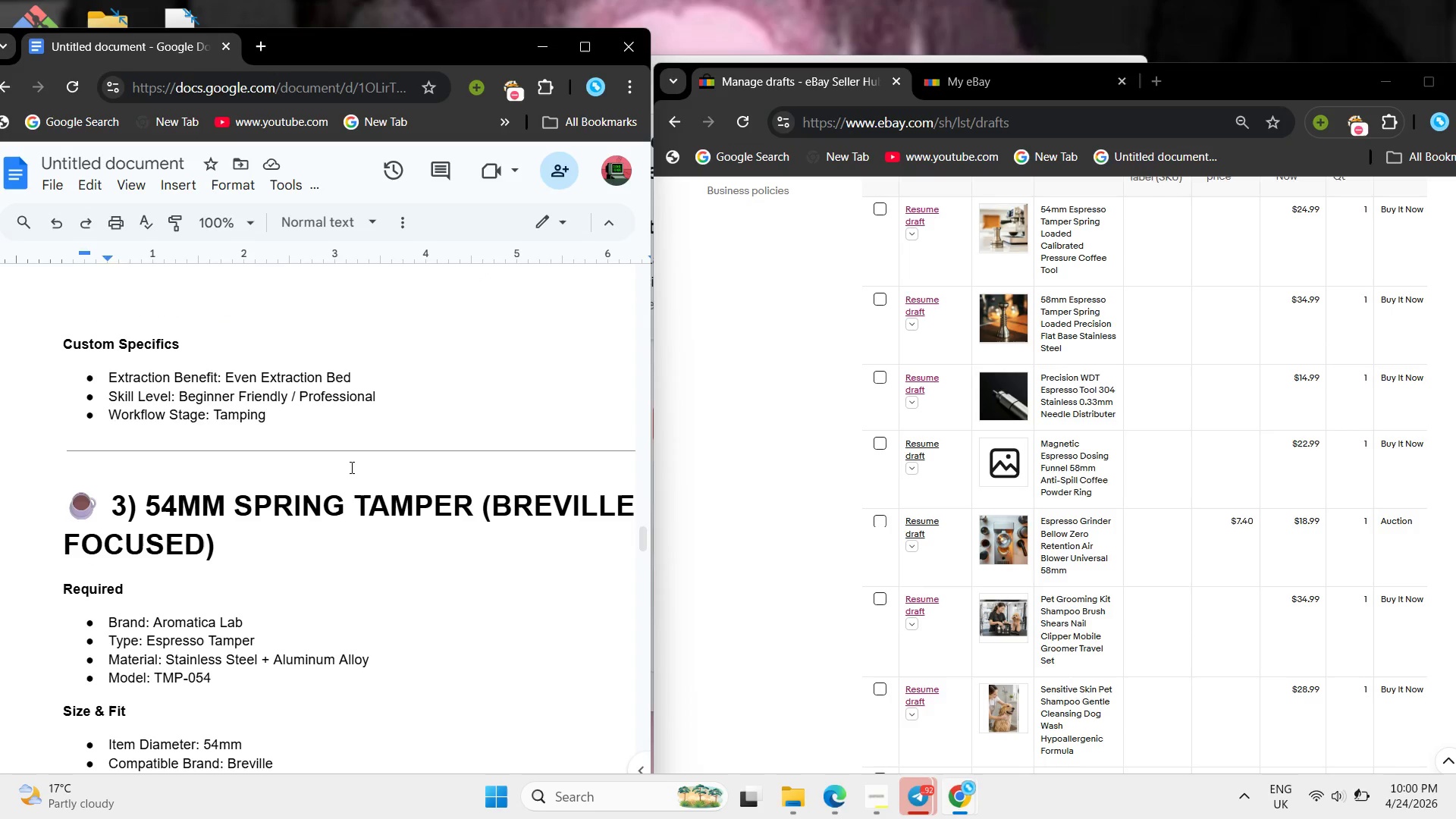 
left_click([350, 467])
 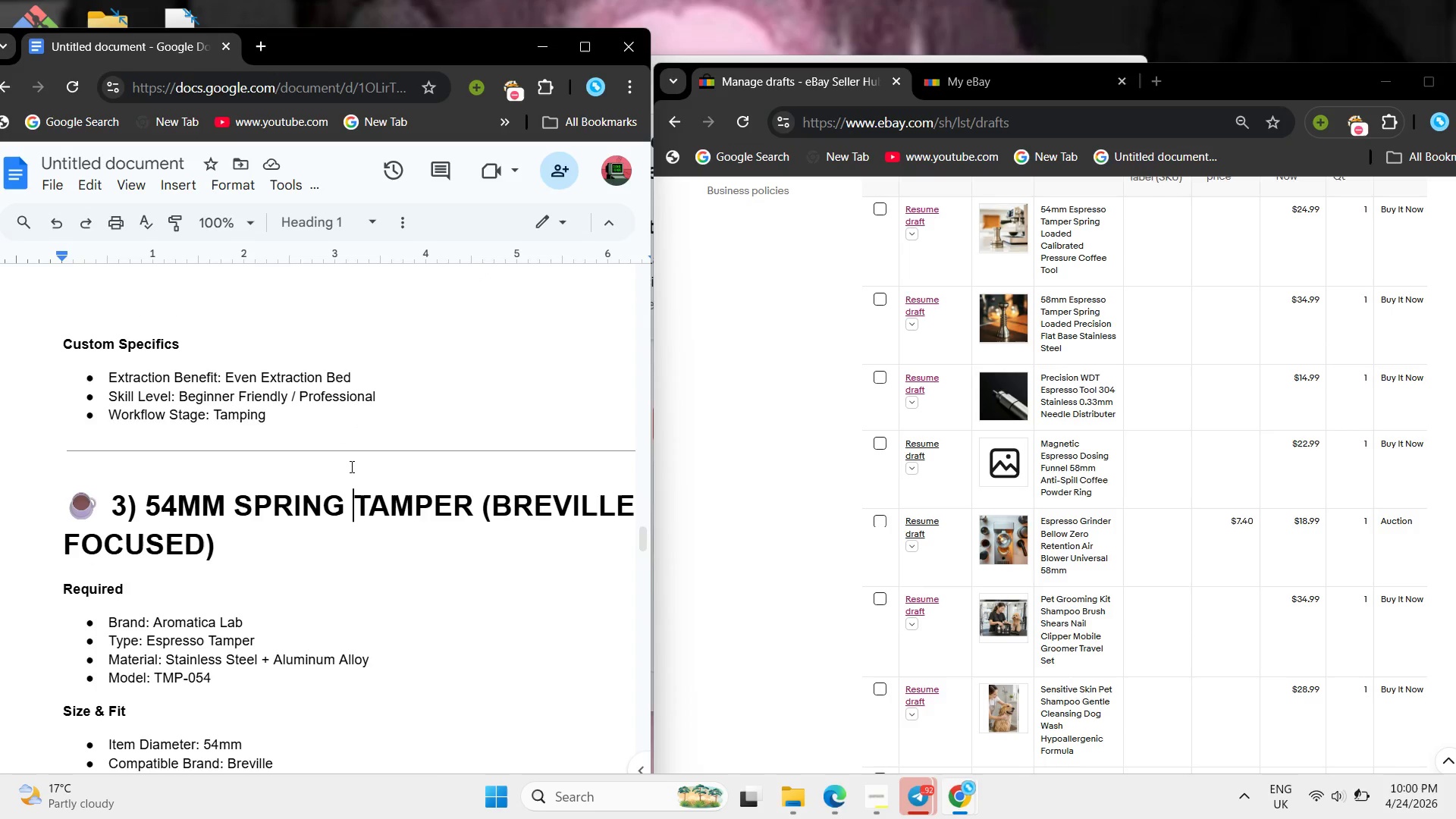 
scroll: coordinate [350, 466], scroll_direction: down, amount: 9.0
 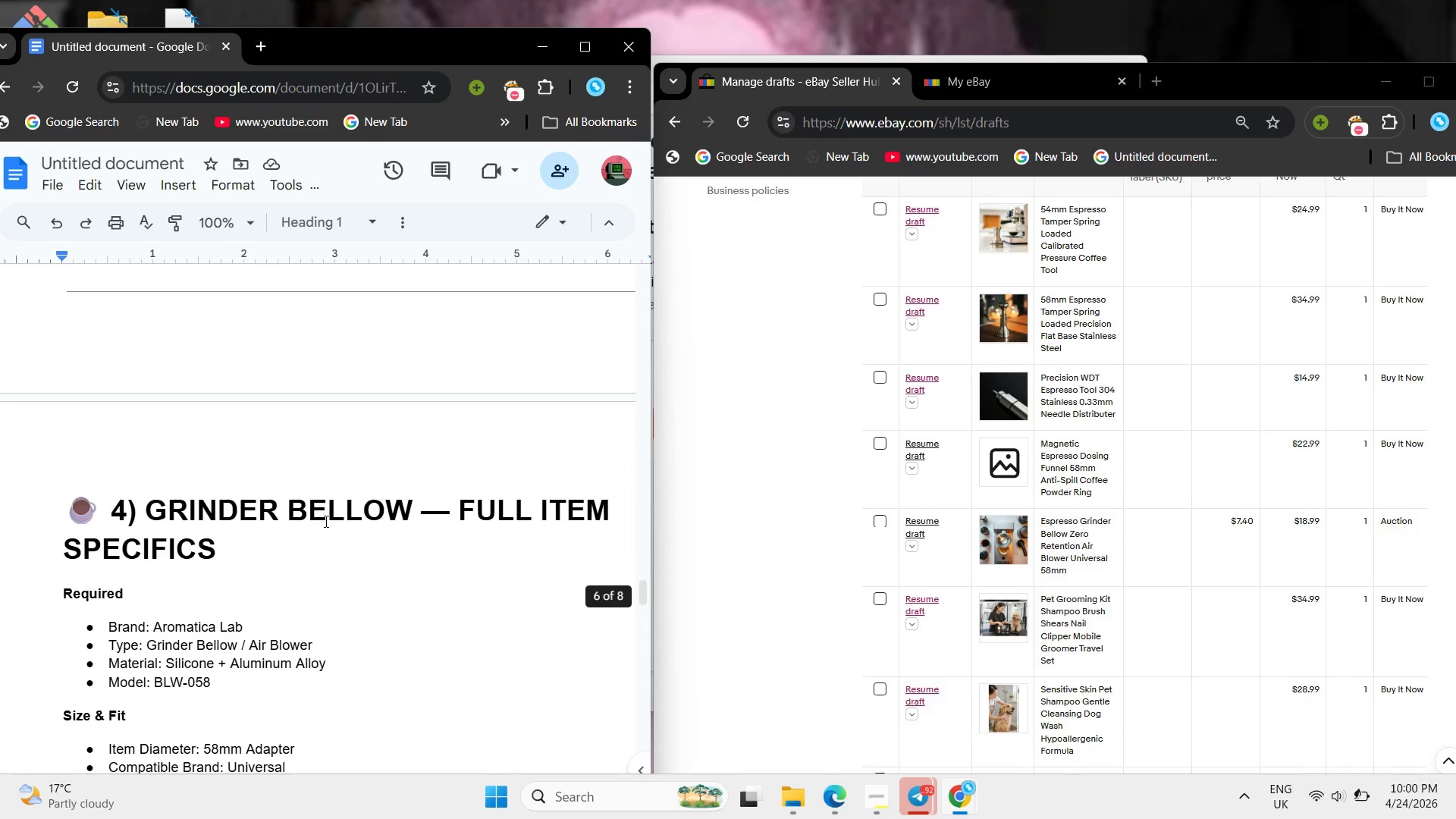 
left_click([325, 522])
 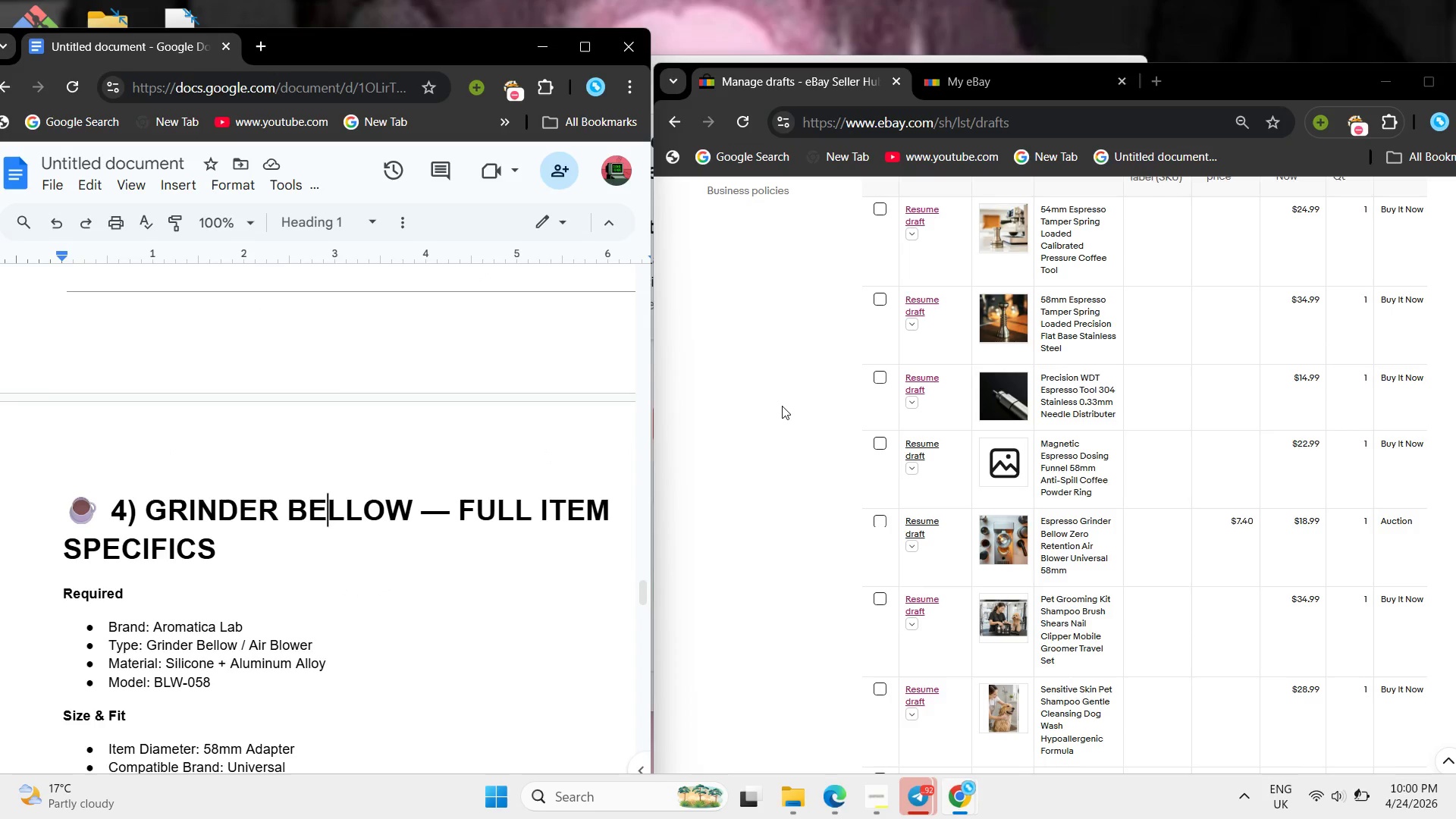 
scroll: coordinate [779, 398], scroll_direction: up, amount: 4.0
 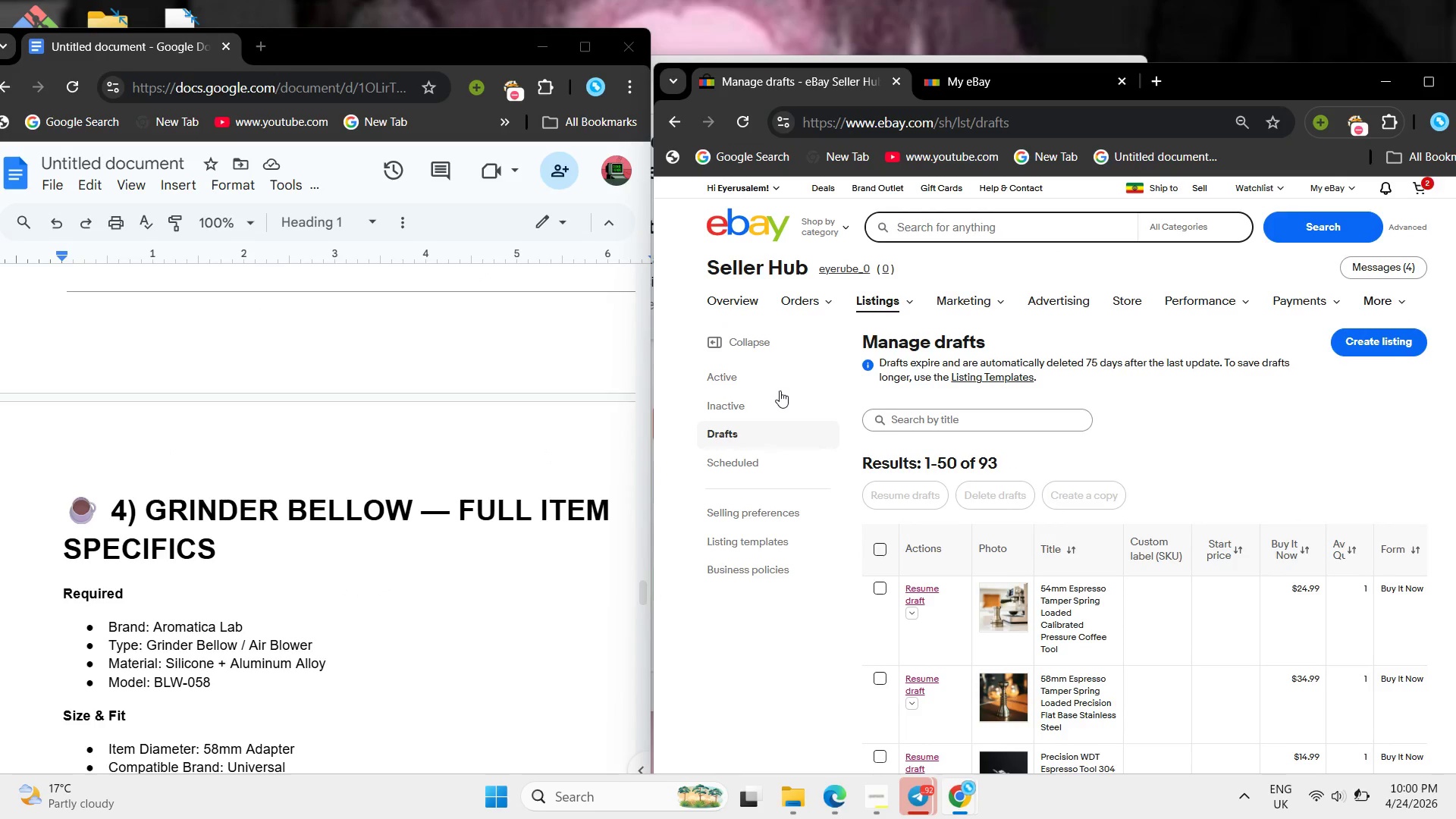 
scroll: coordinate [741, 416], scroll_direction: down, amount: 4.0
 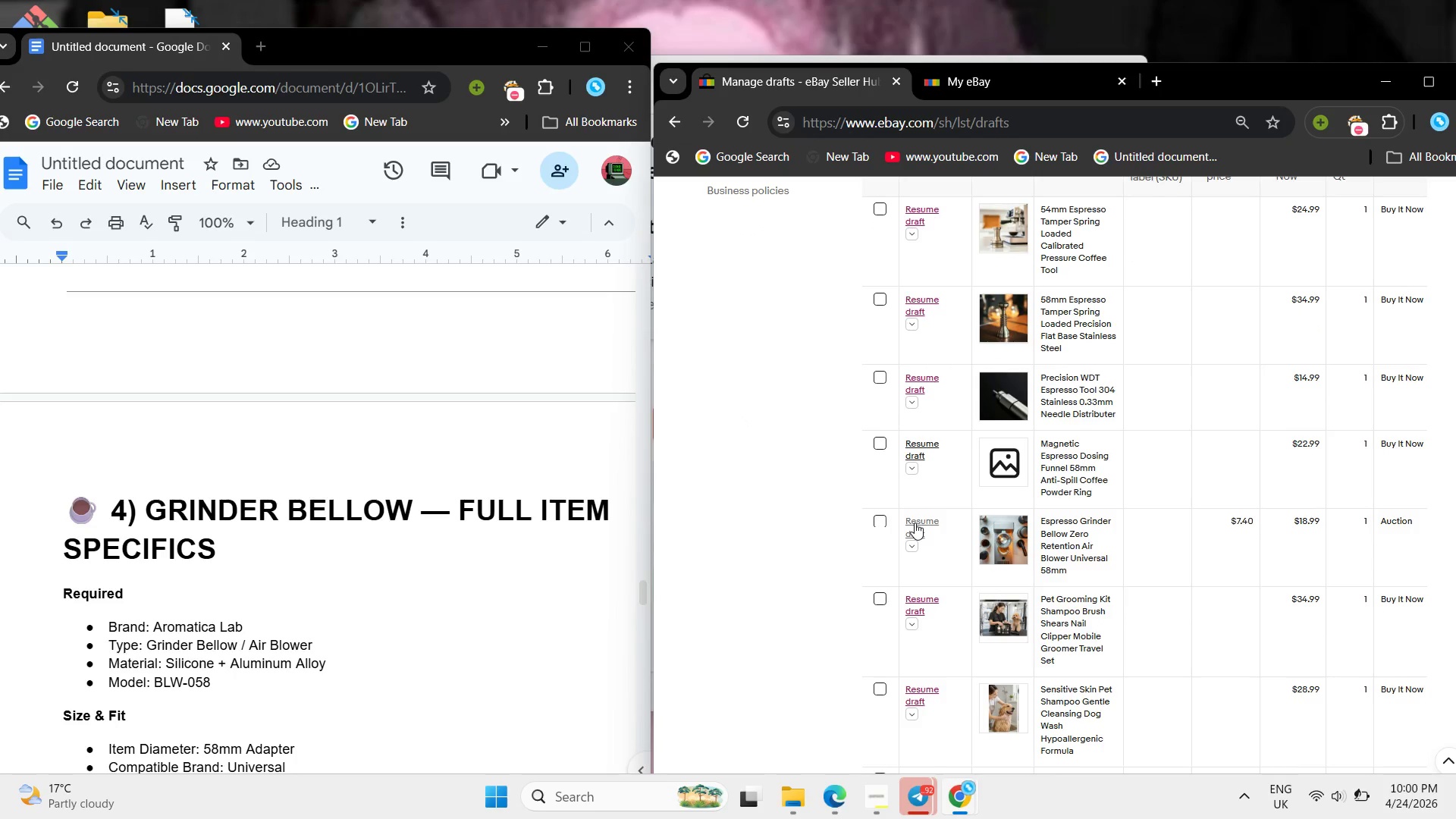 
left_click([915, 522])
 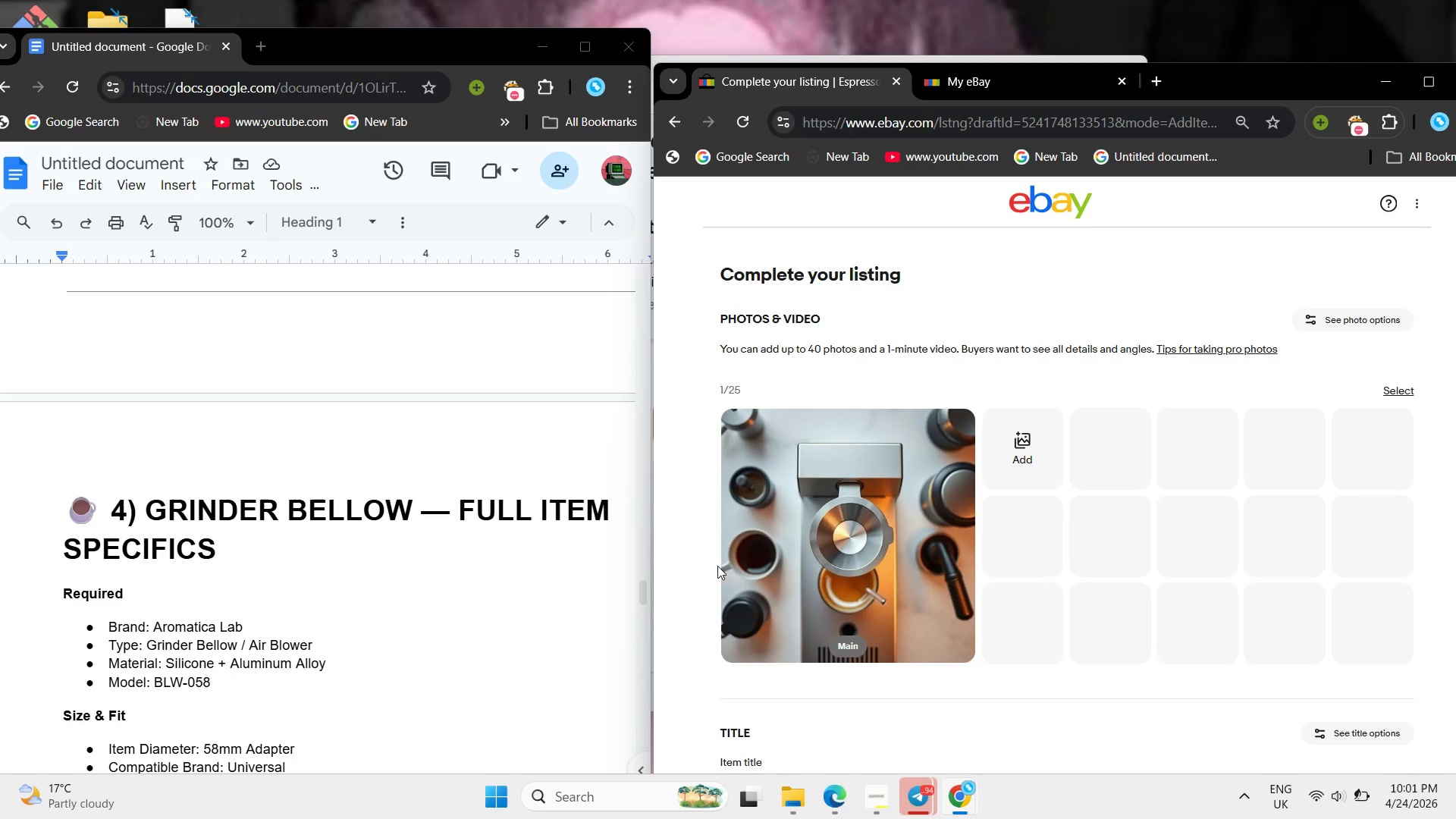 
wait(50.75)
 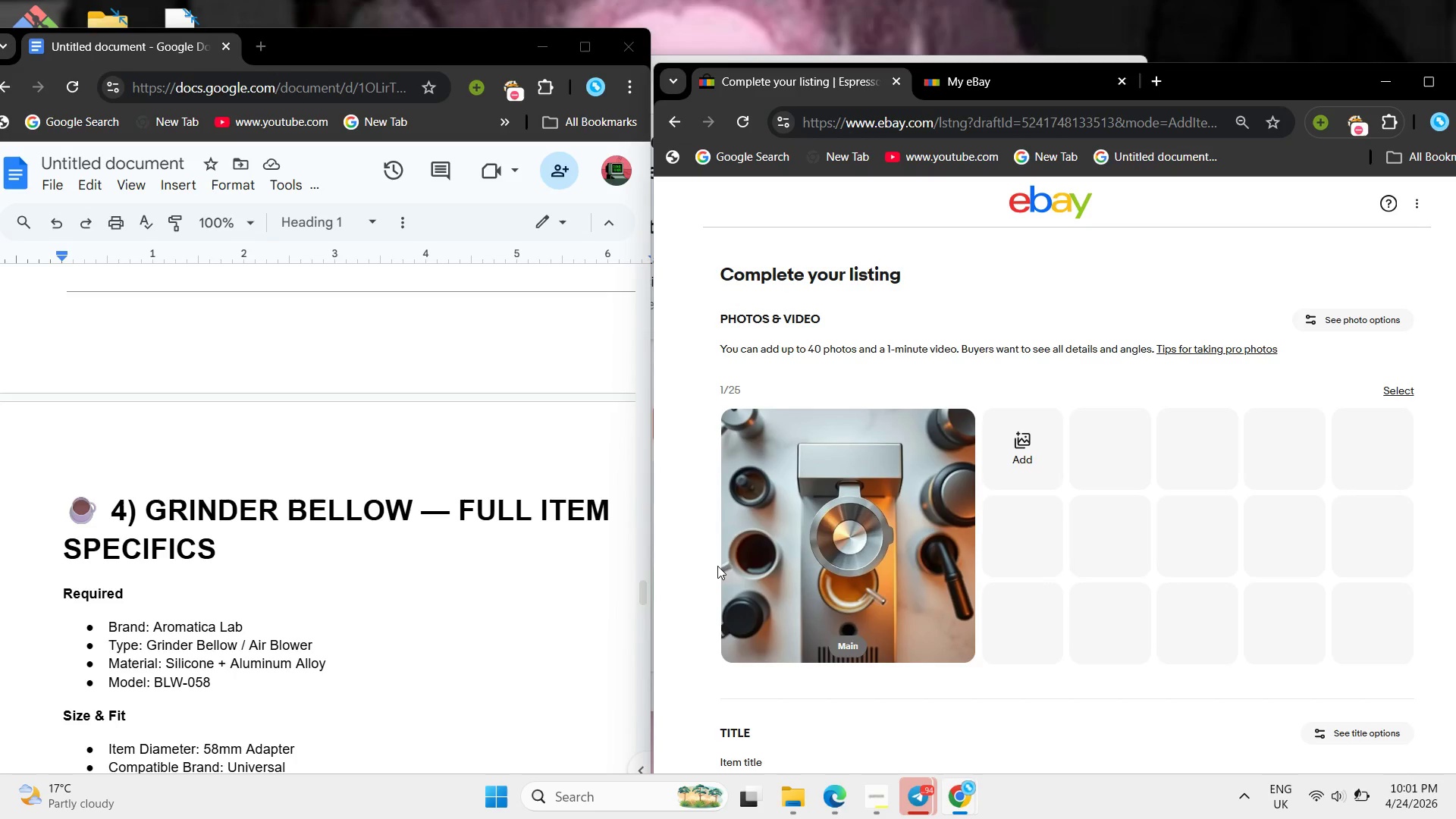 
scroll: coordinate [1133, 422], scroll_direction: down, amount: 7.0